 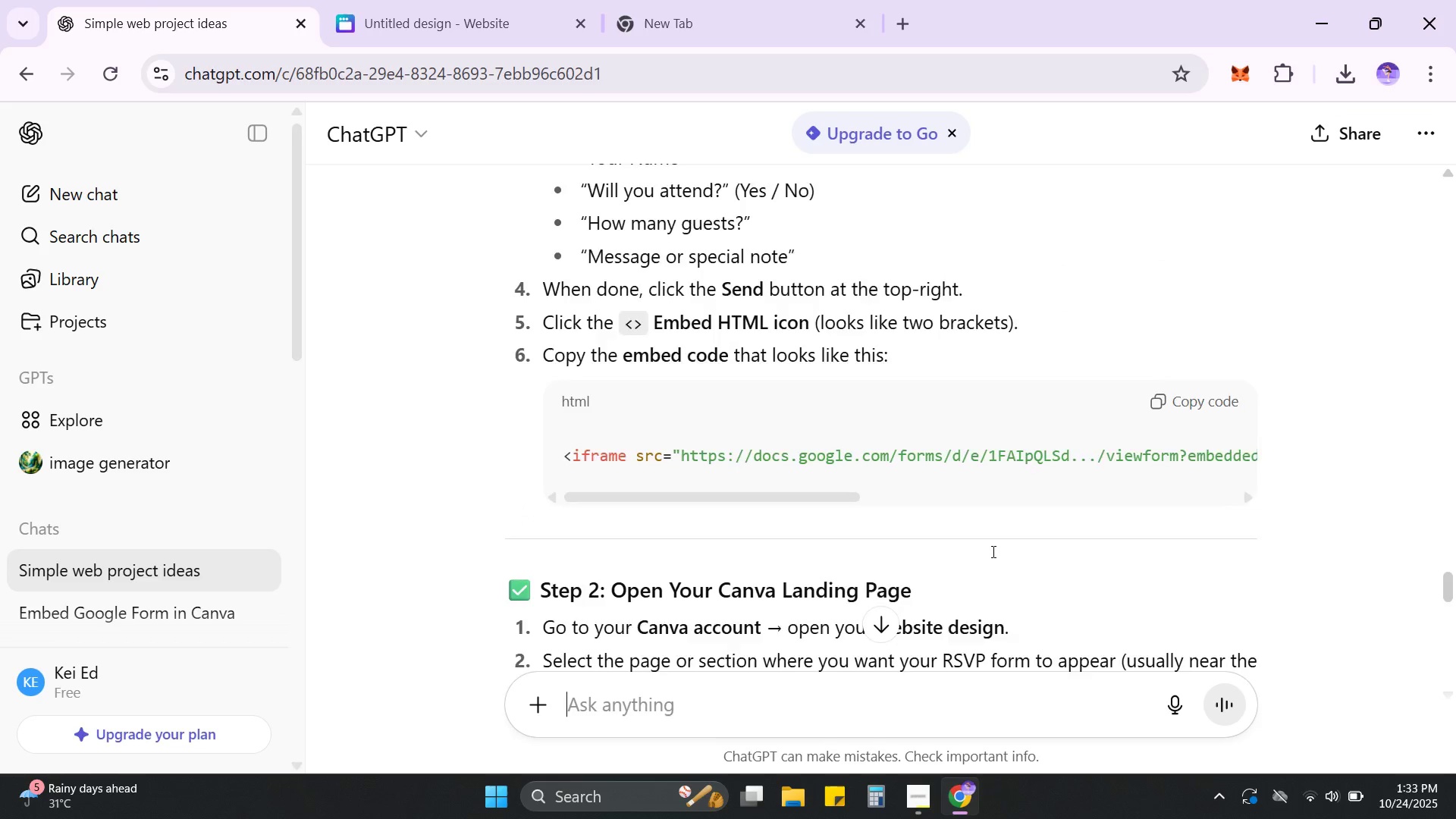 
scroll: coordinate [992, 552], scroll_direction: down, amount: 3.0
 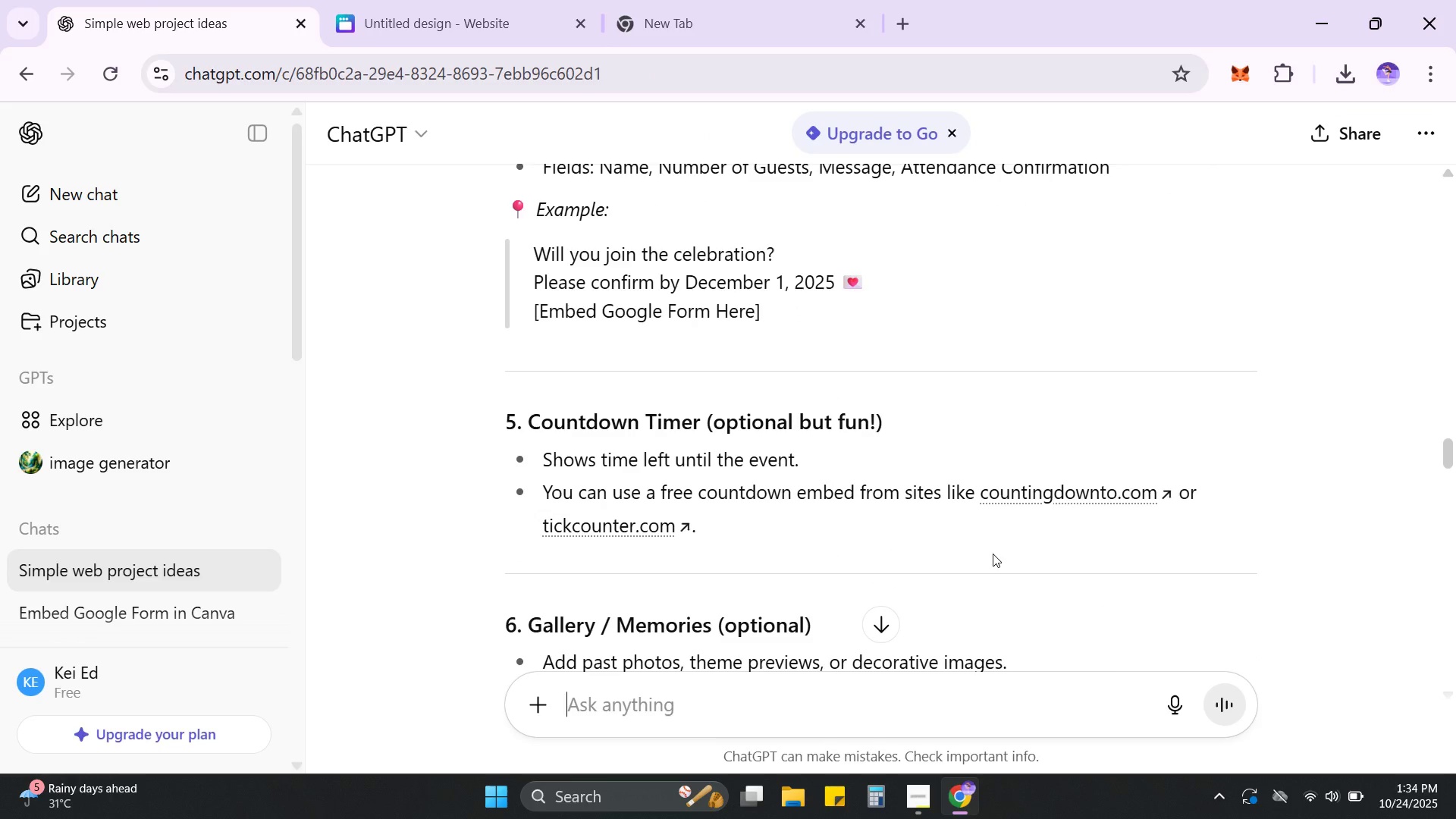 
scroll: coordinate [990, 546], scroll_direction: up, amount: 1.0
 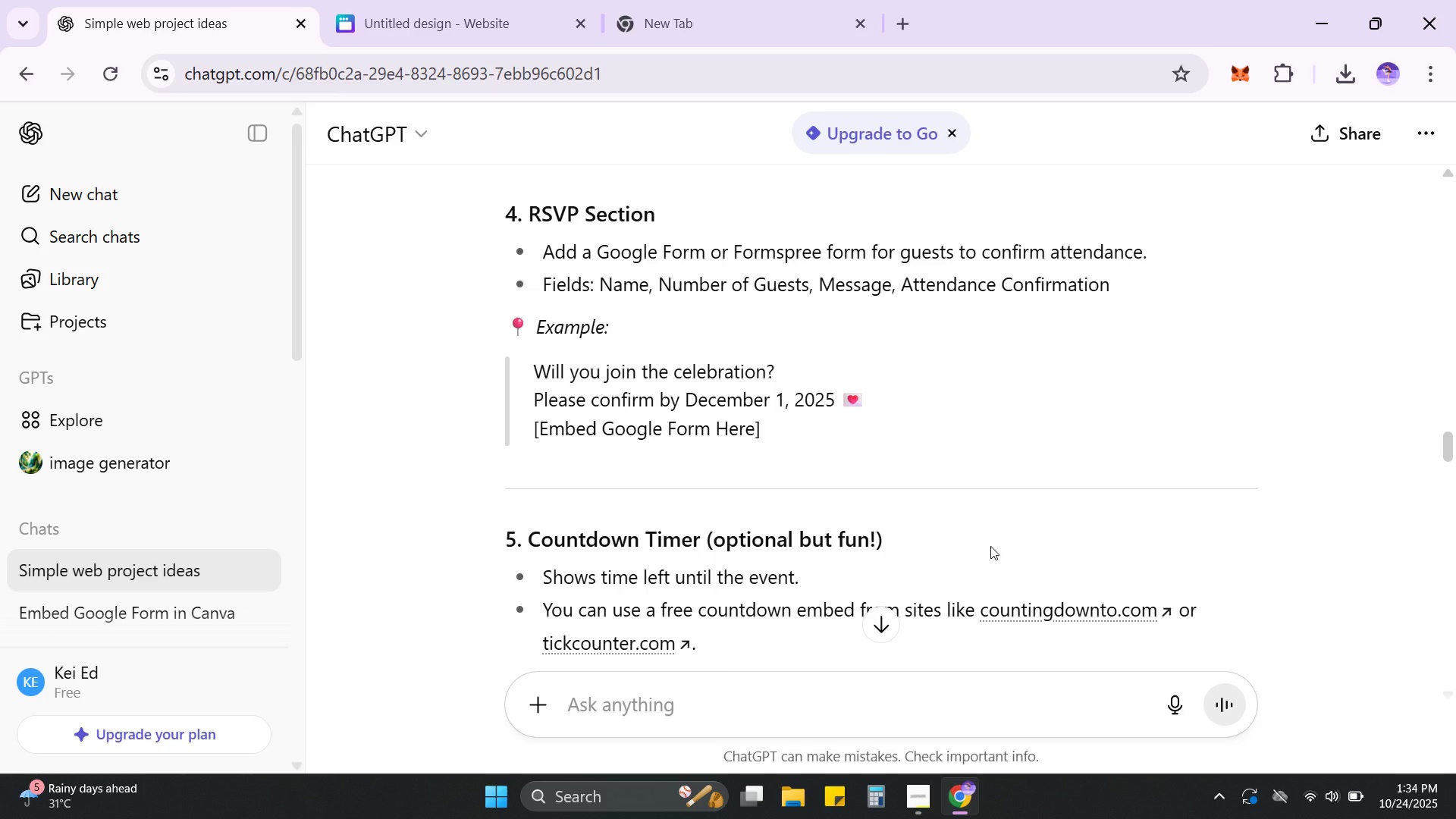 
scroll: coordinate [1024, 499], scroll_direction: down, amount: 7.0
 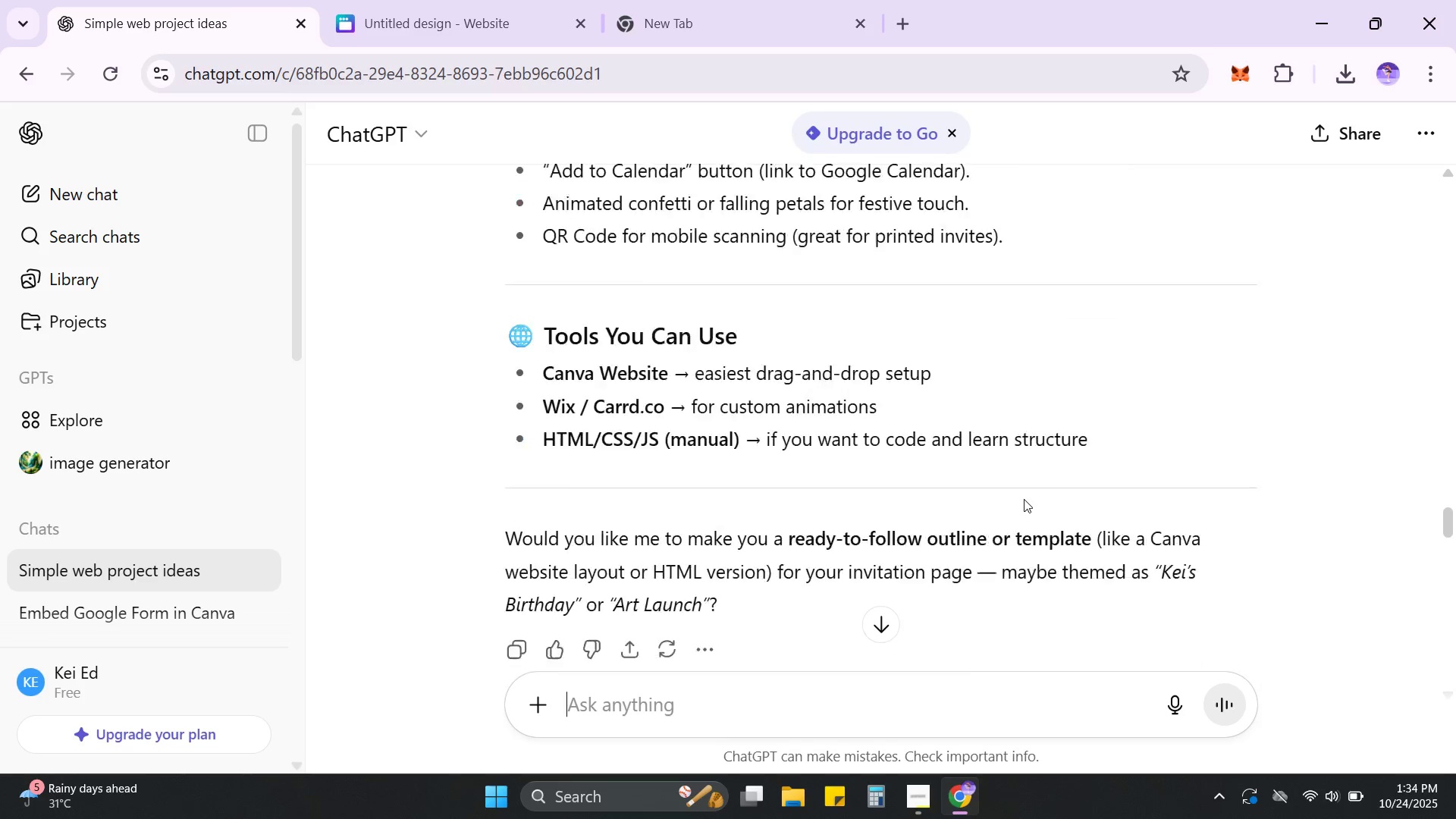 
scroll: coordinate [1024, 499], scroll_direction: up, amount: 17.0
 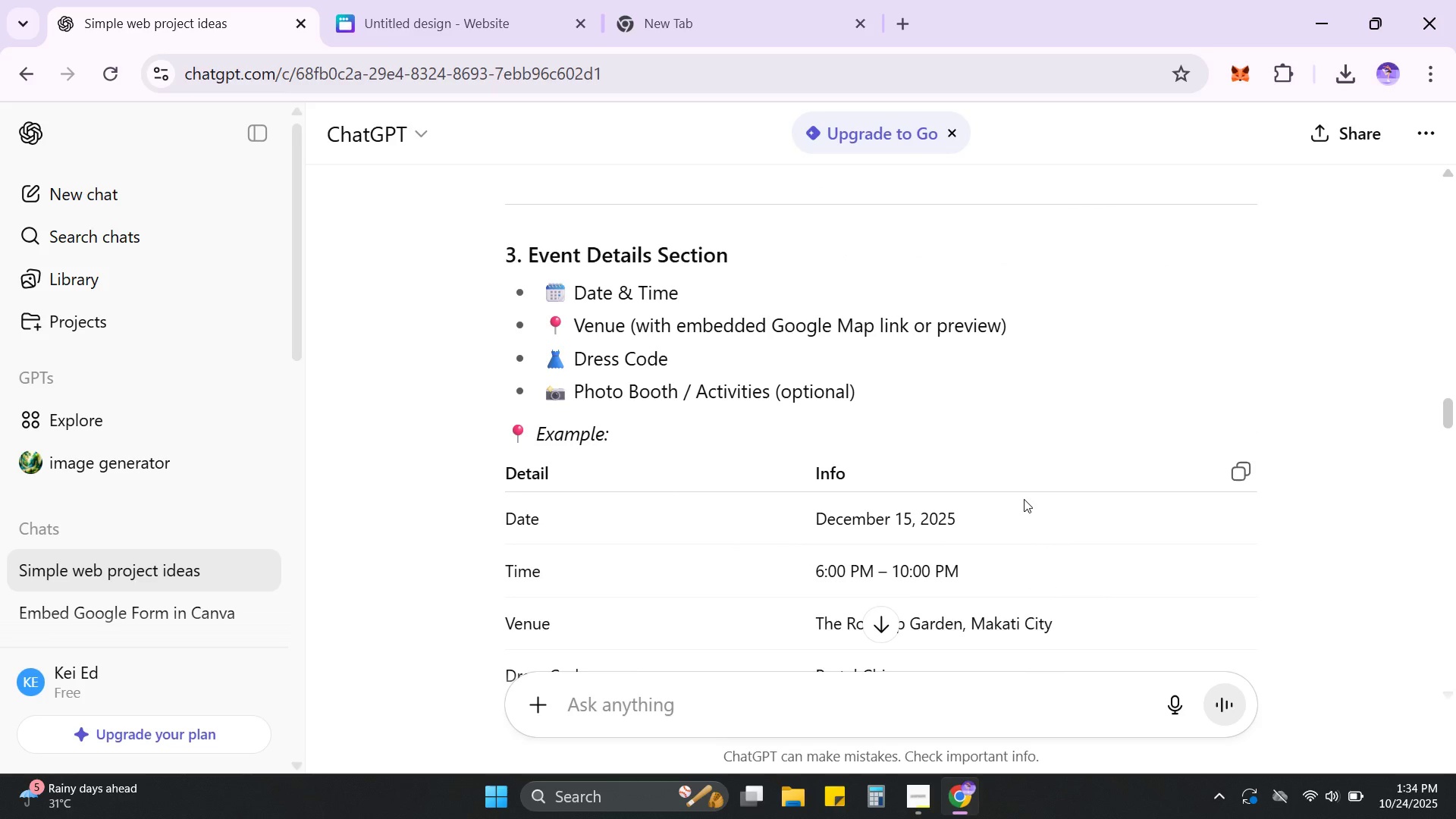 
scroll: coordinate [1024, 499], scroll_direction: down, amount: 1.0
 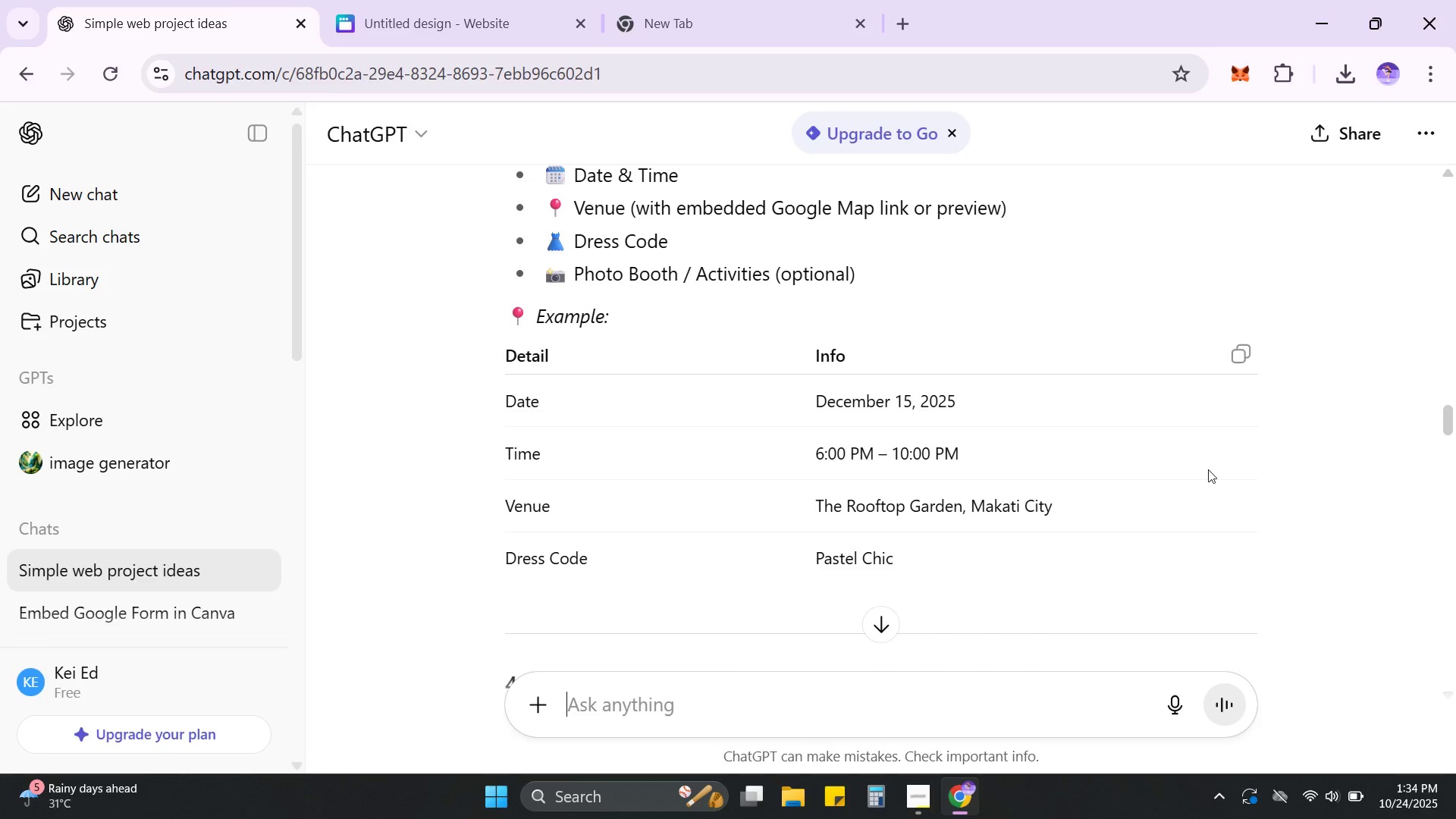 
scroll: coordinate [1196, 475], scroll_direction: up, amount: 2.0
 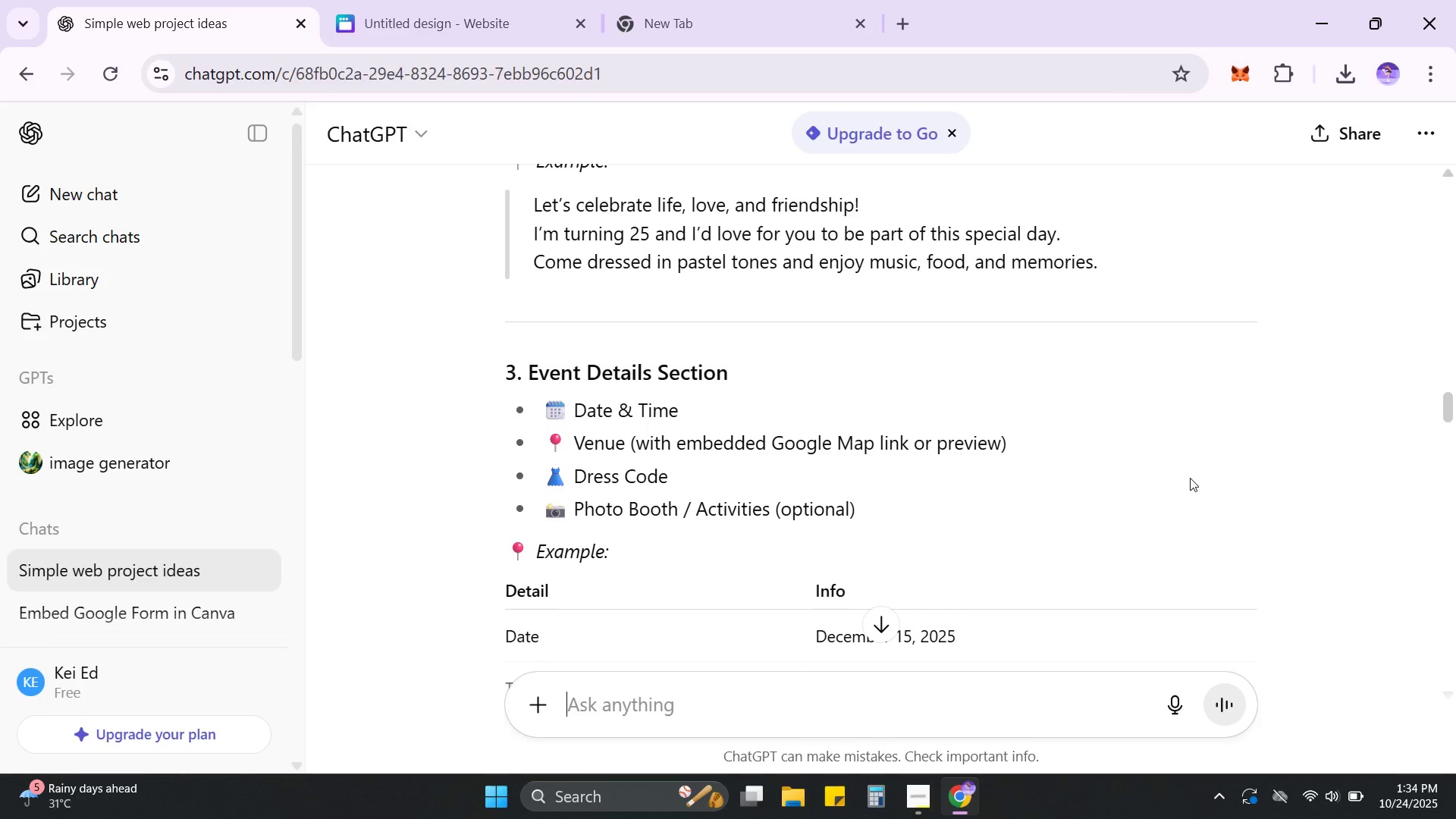 
scroll: coordinate [1191, 478], scroll_direction: down, amount: 3.0
 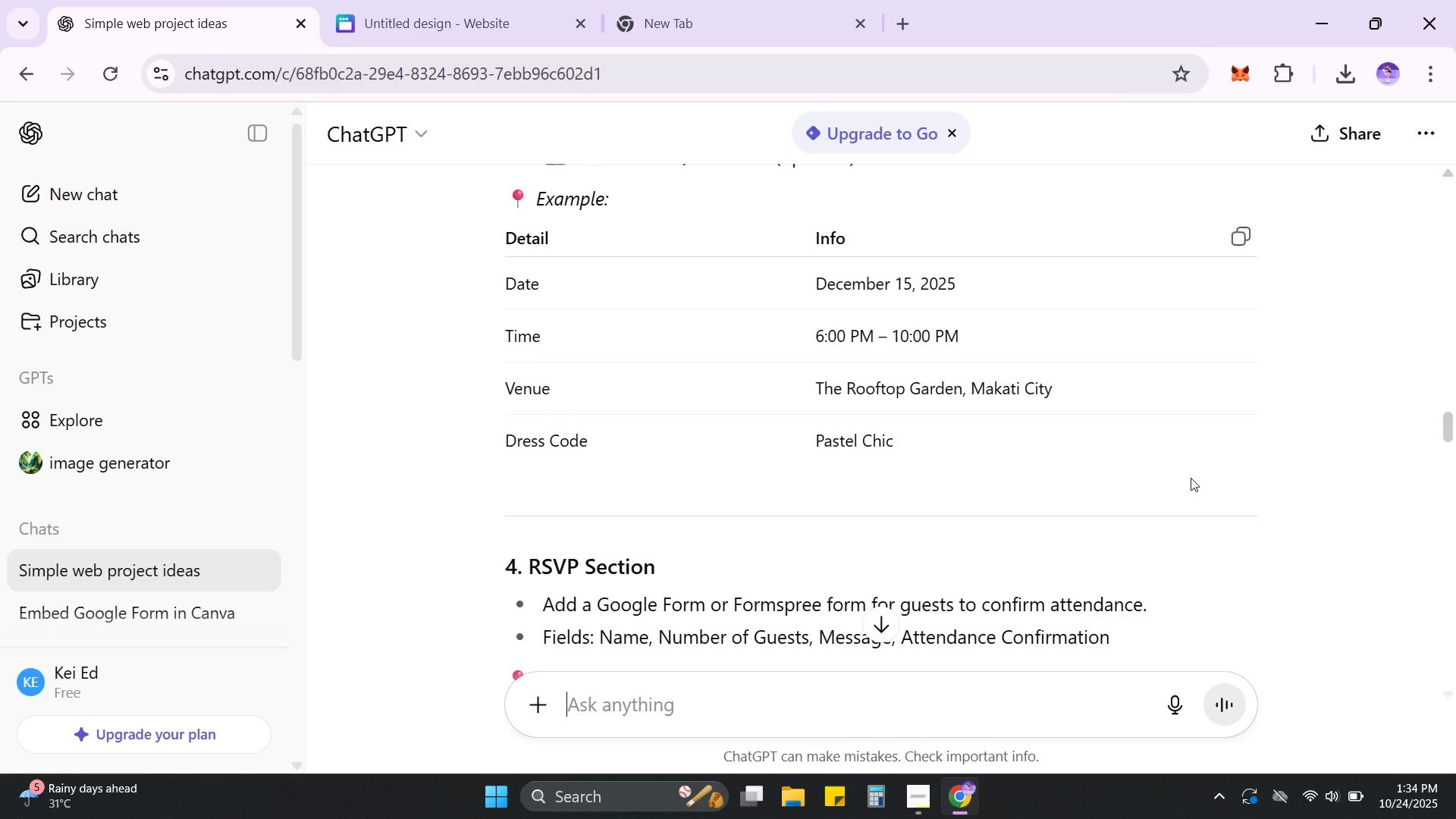 
scroll: coordinate [1191, 478], scroll_direction: up, amount: 7.0
 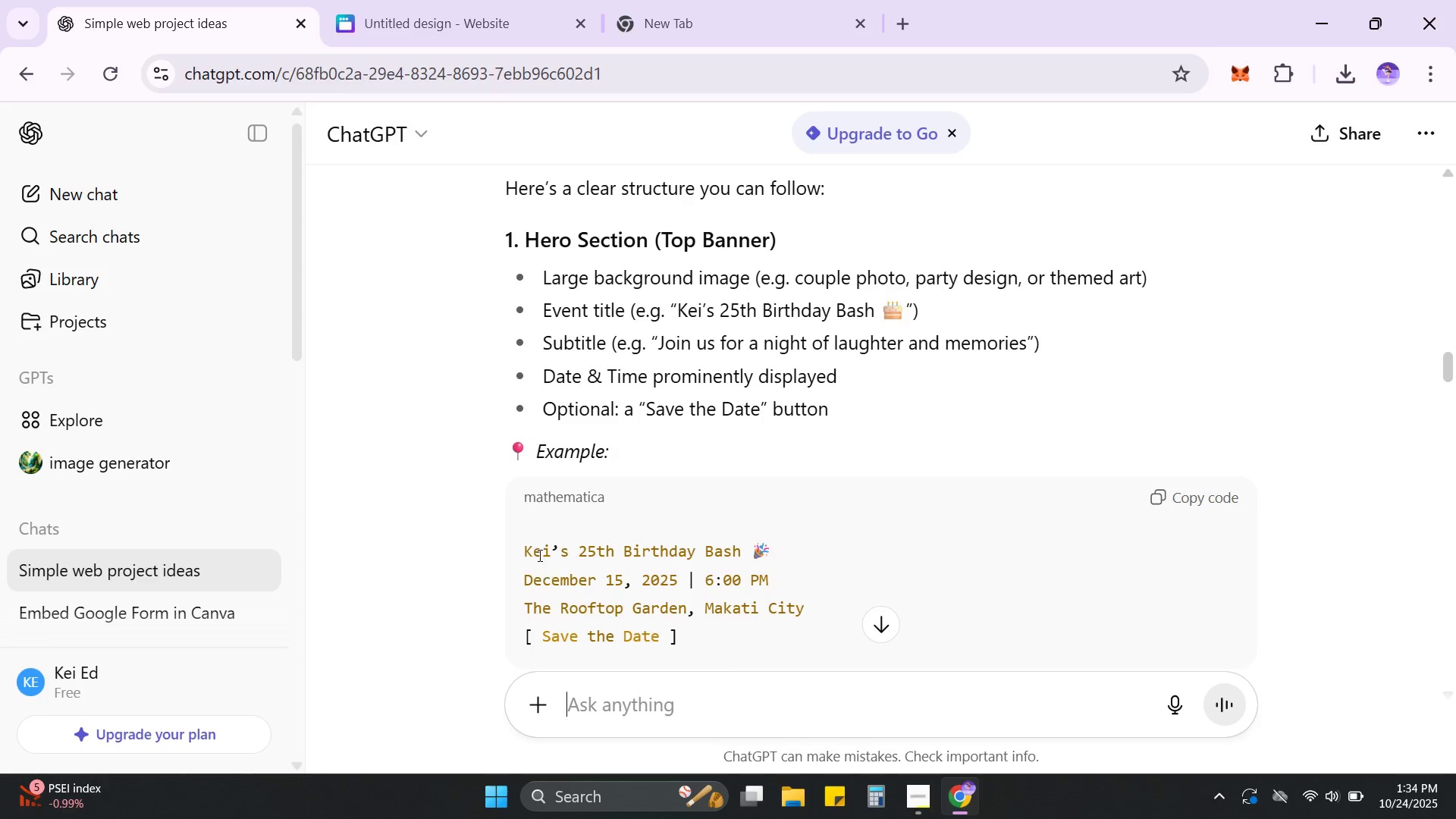 
left_click_drag(start_coordinate=[521, 551], to_coordinate=[767, 557])
 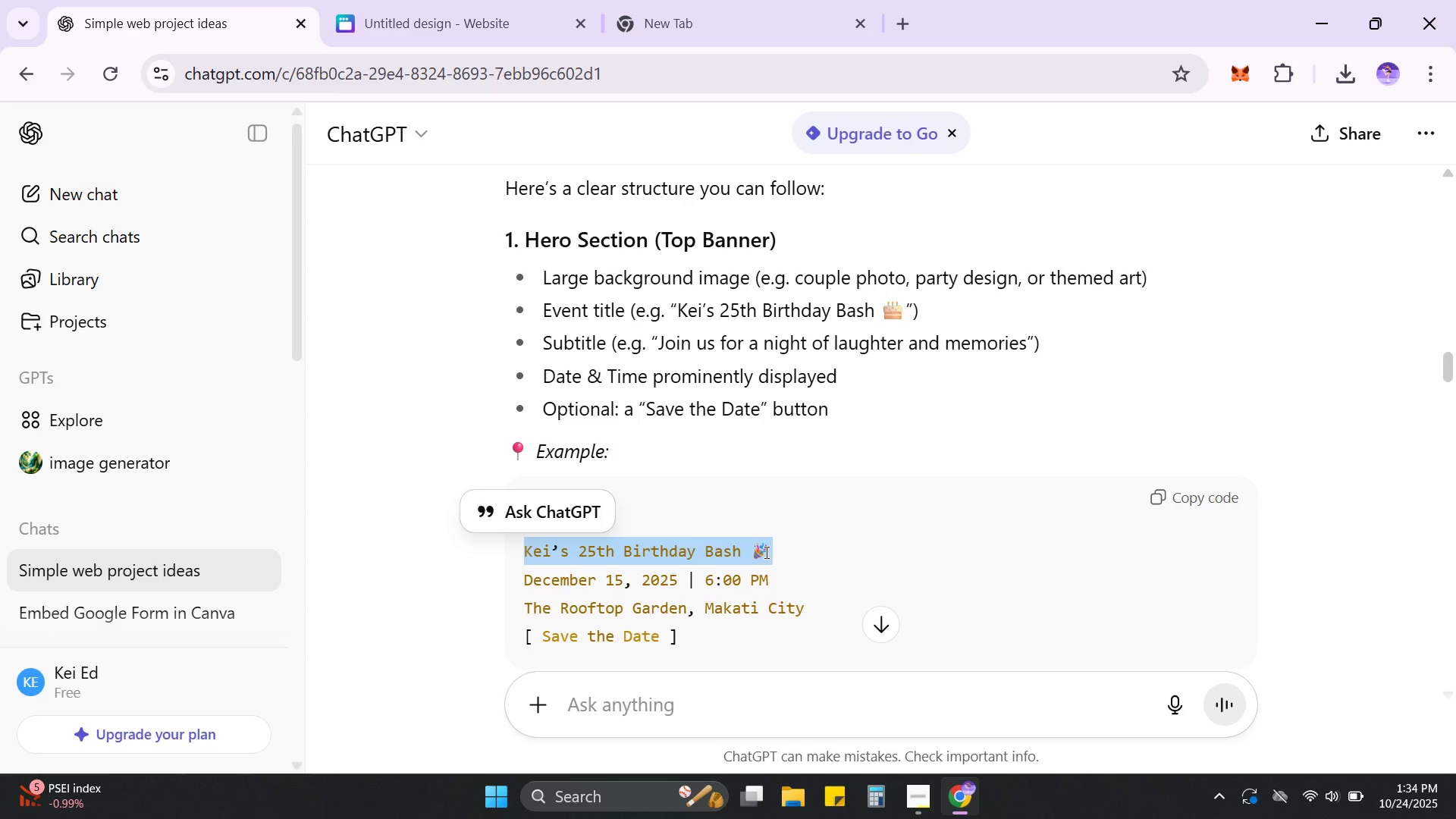 
key(Control+C)
 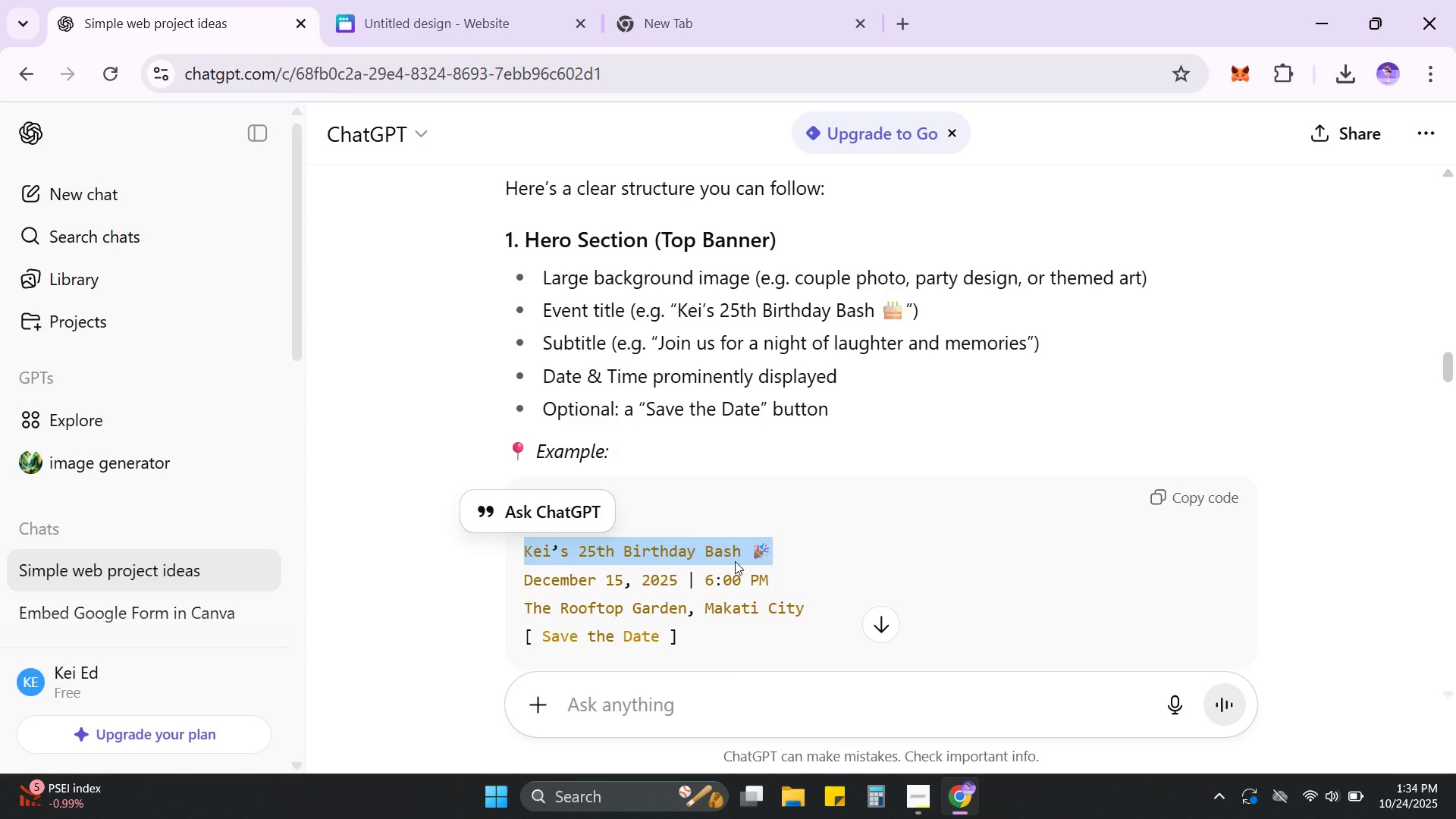 
key(Alt+AltLeft)
 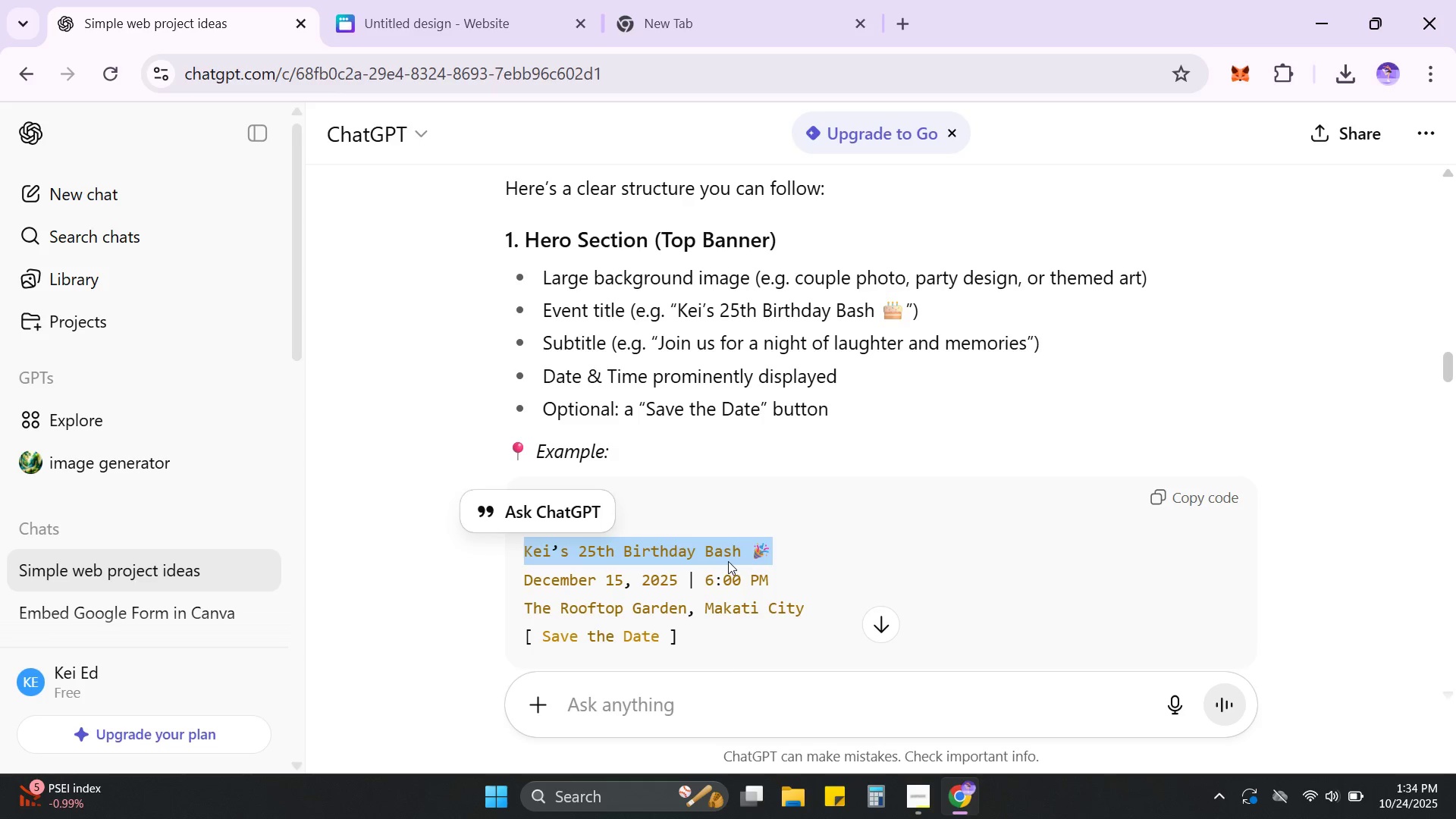 
key(Alt+Tab)